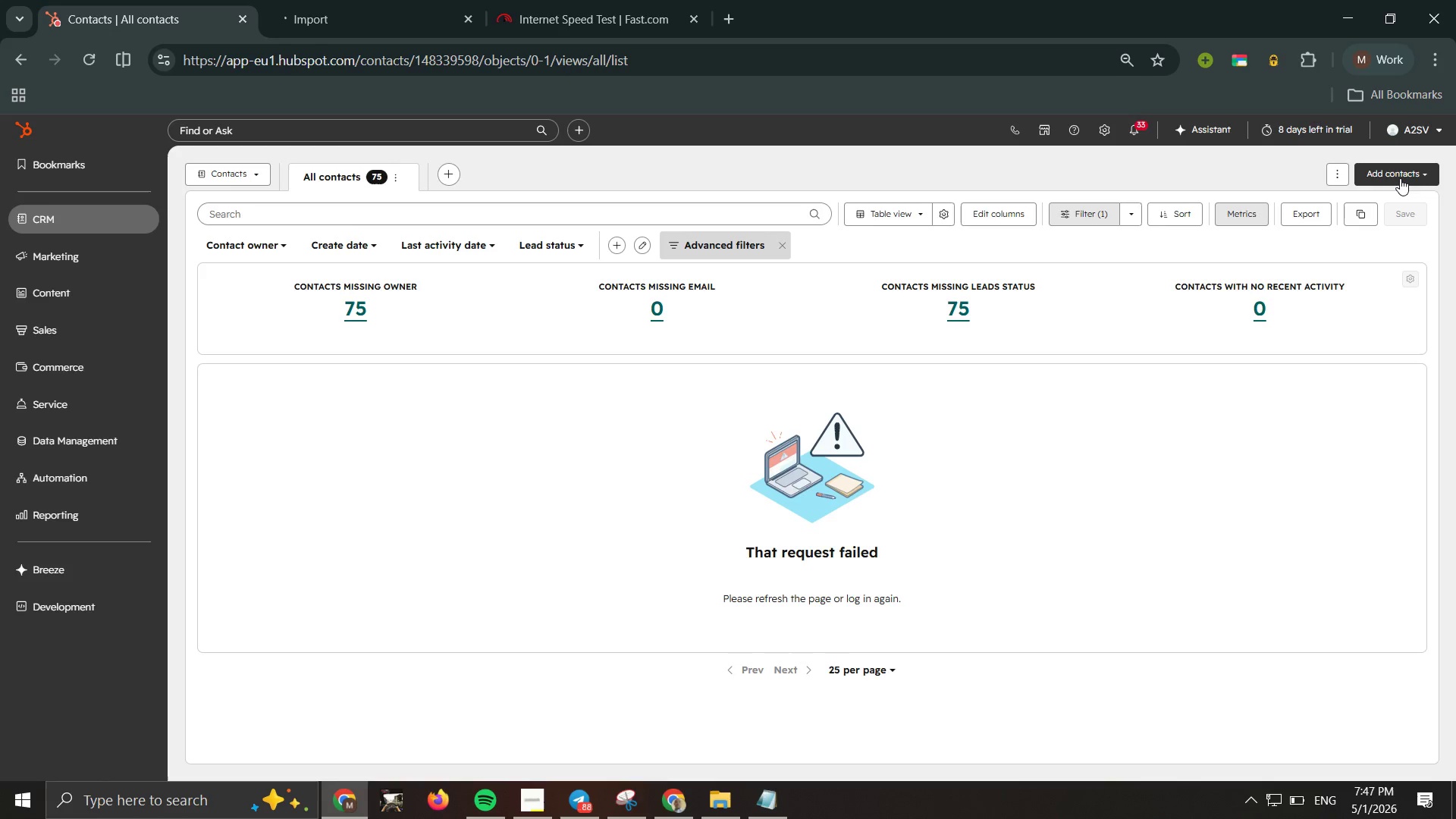 
left_click([783, 246])
 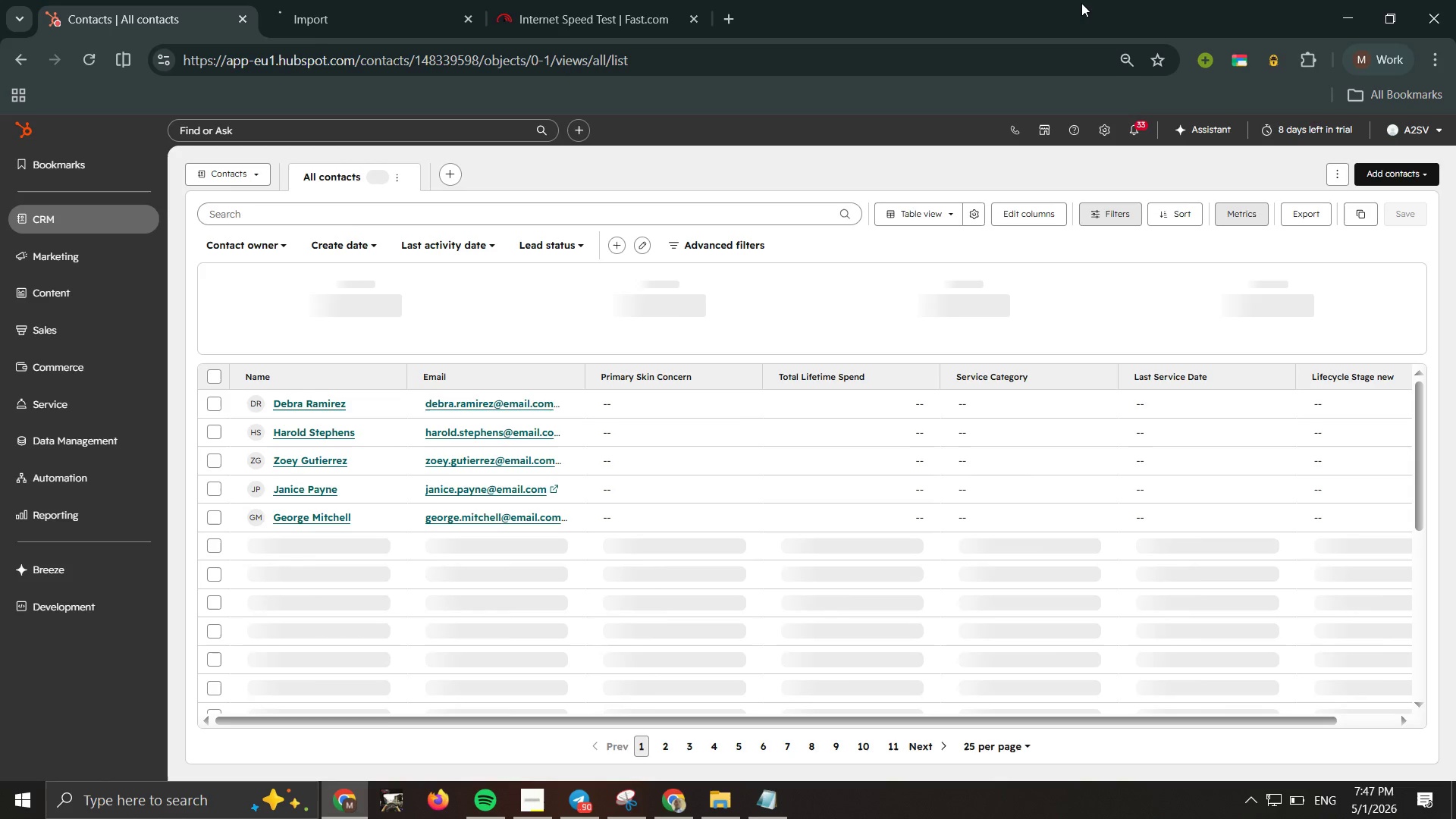 
wait(10.56)
 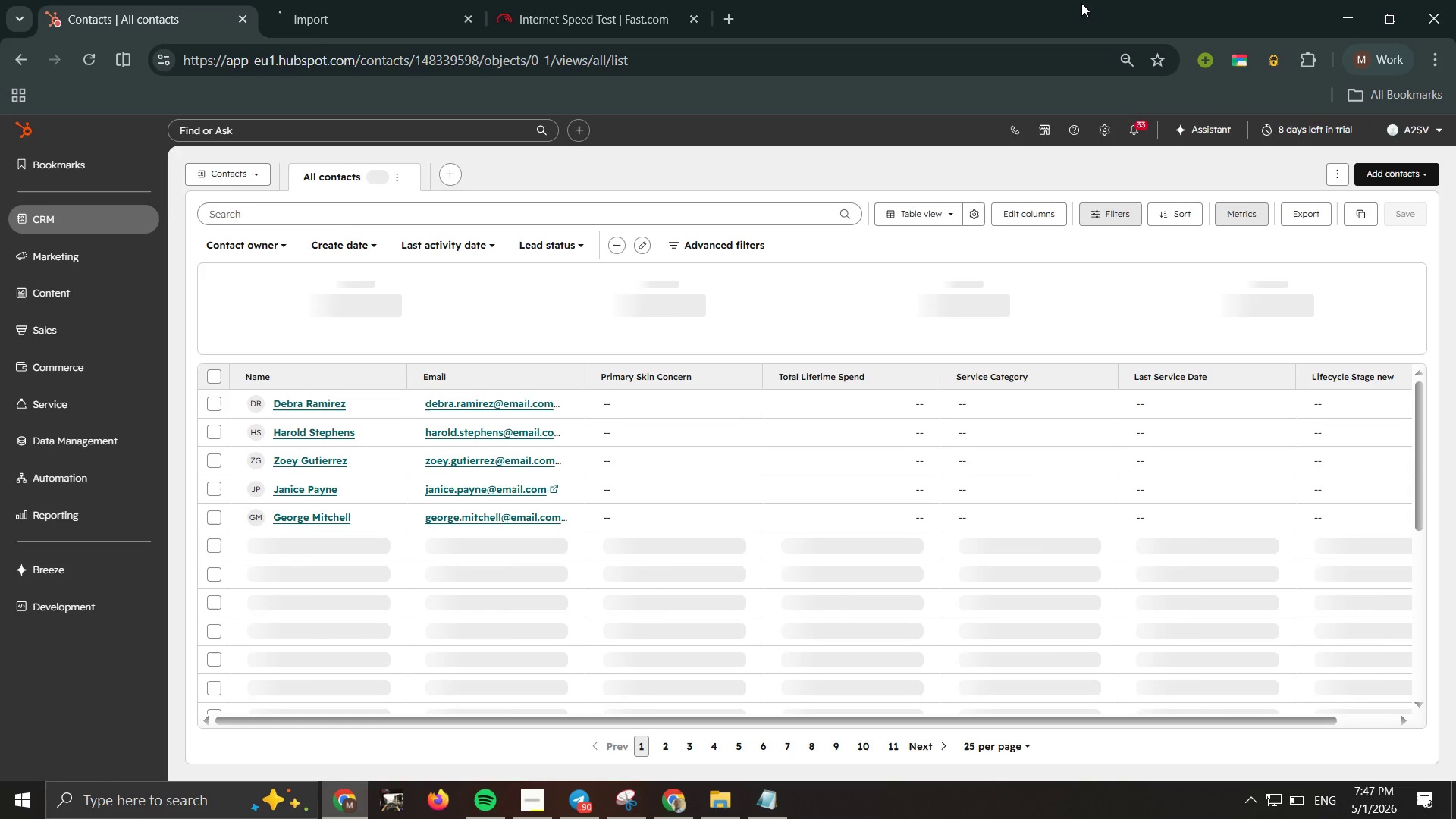 
left_click_drag(start_coordinate=[303, 191], to_coordinate=[303, 196])
 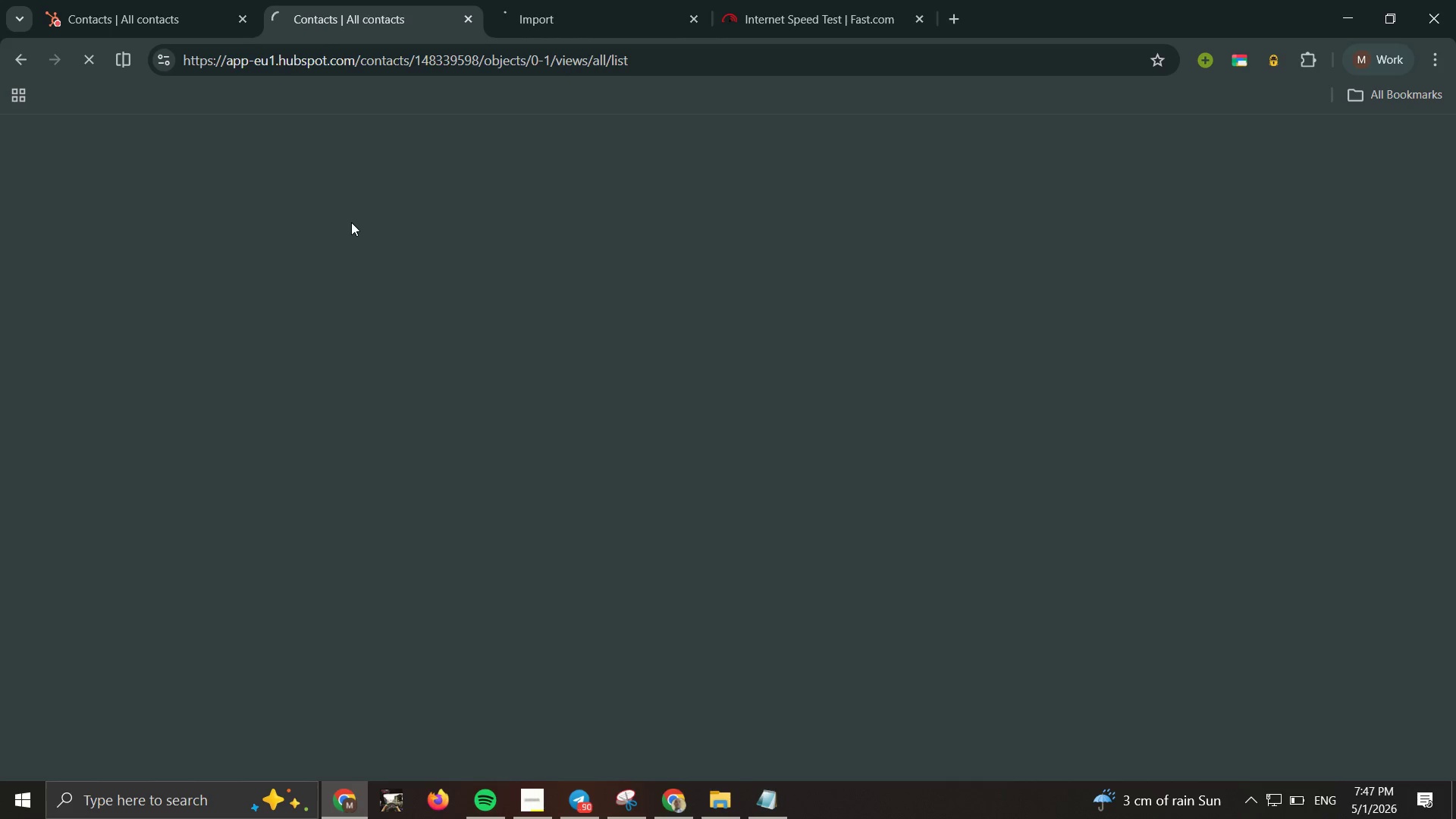 
wait(13.25)
 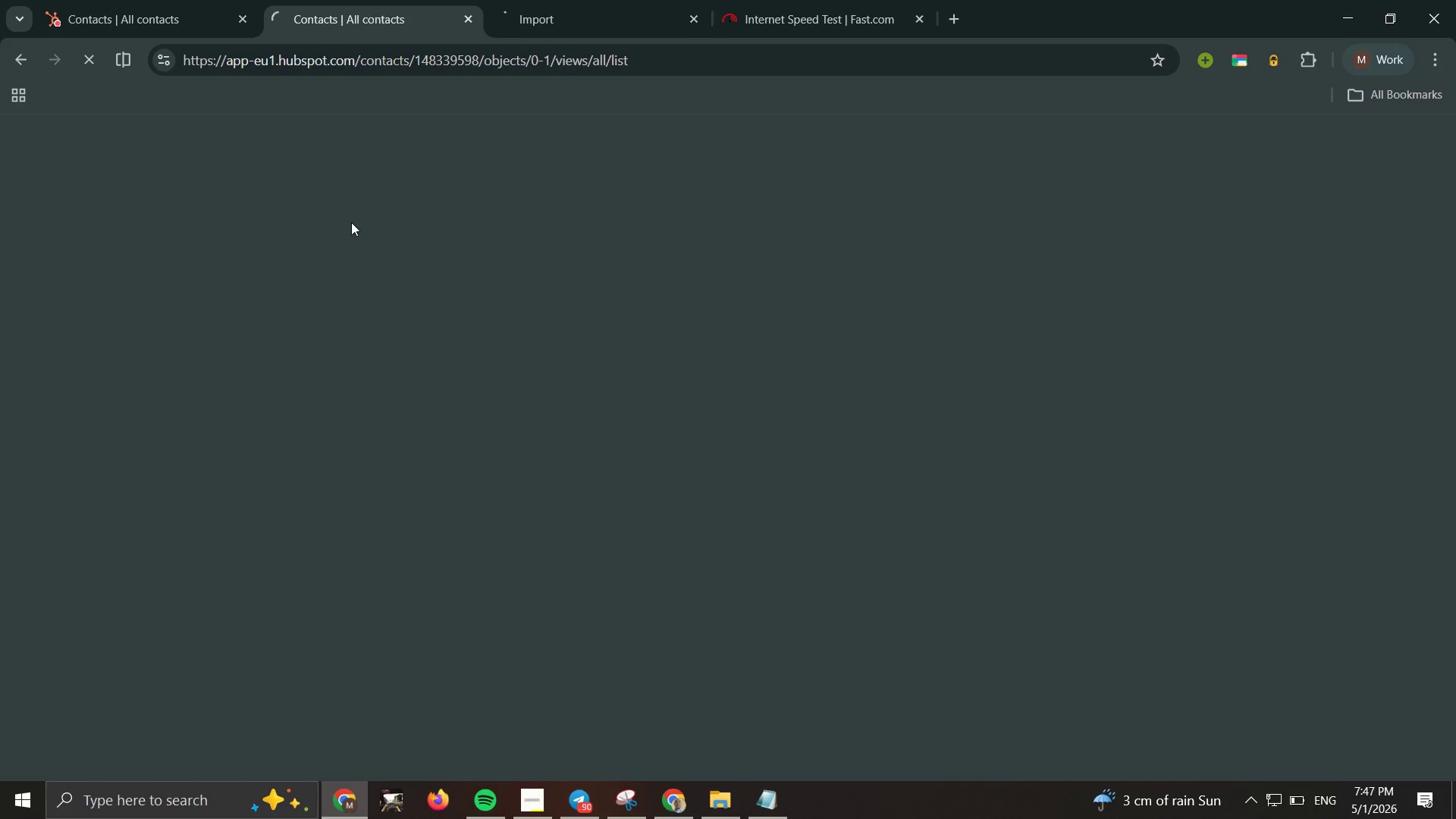 
left_click([896, 446])
 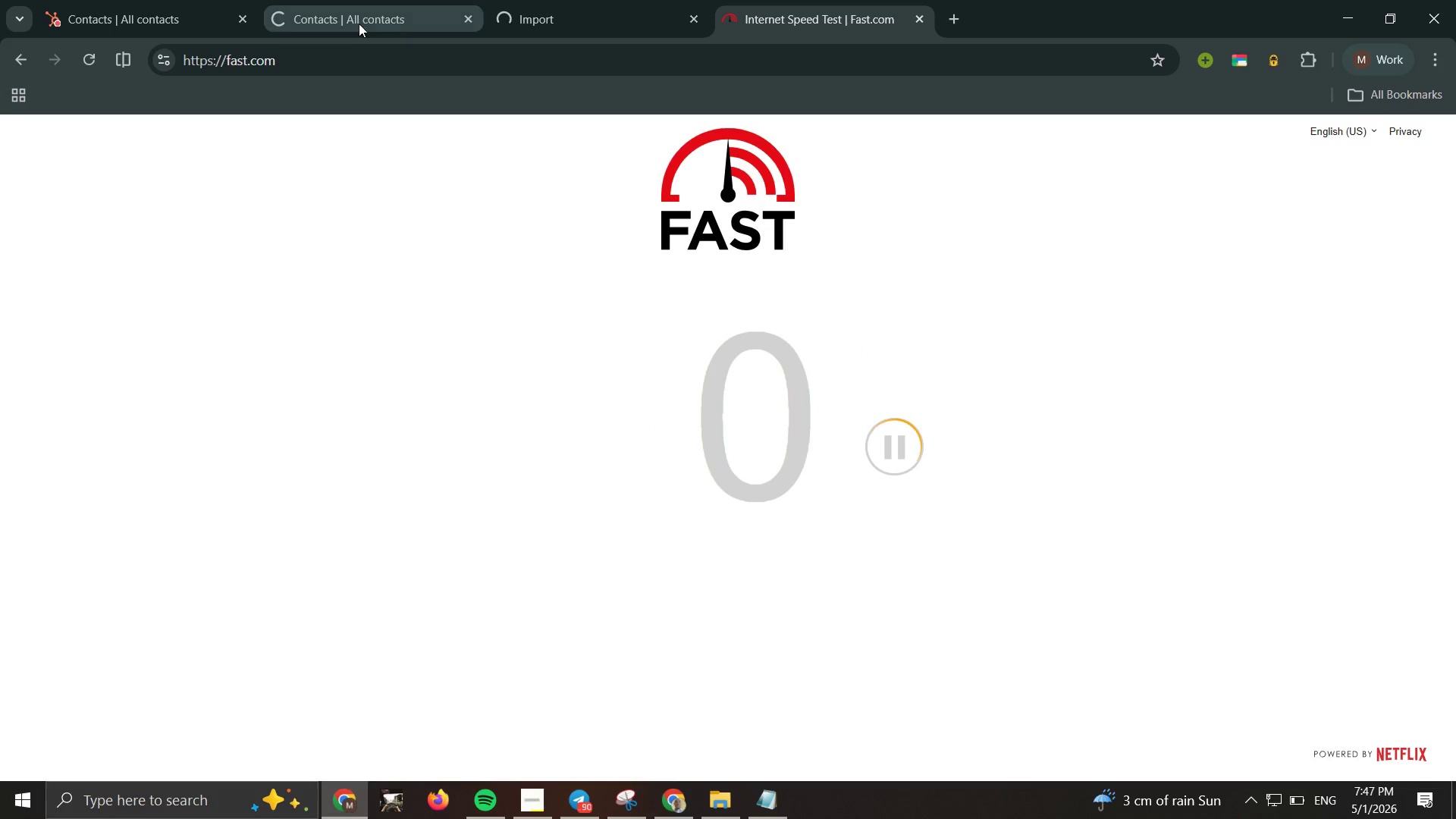 
left_click([356, 24])
 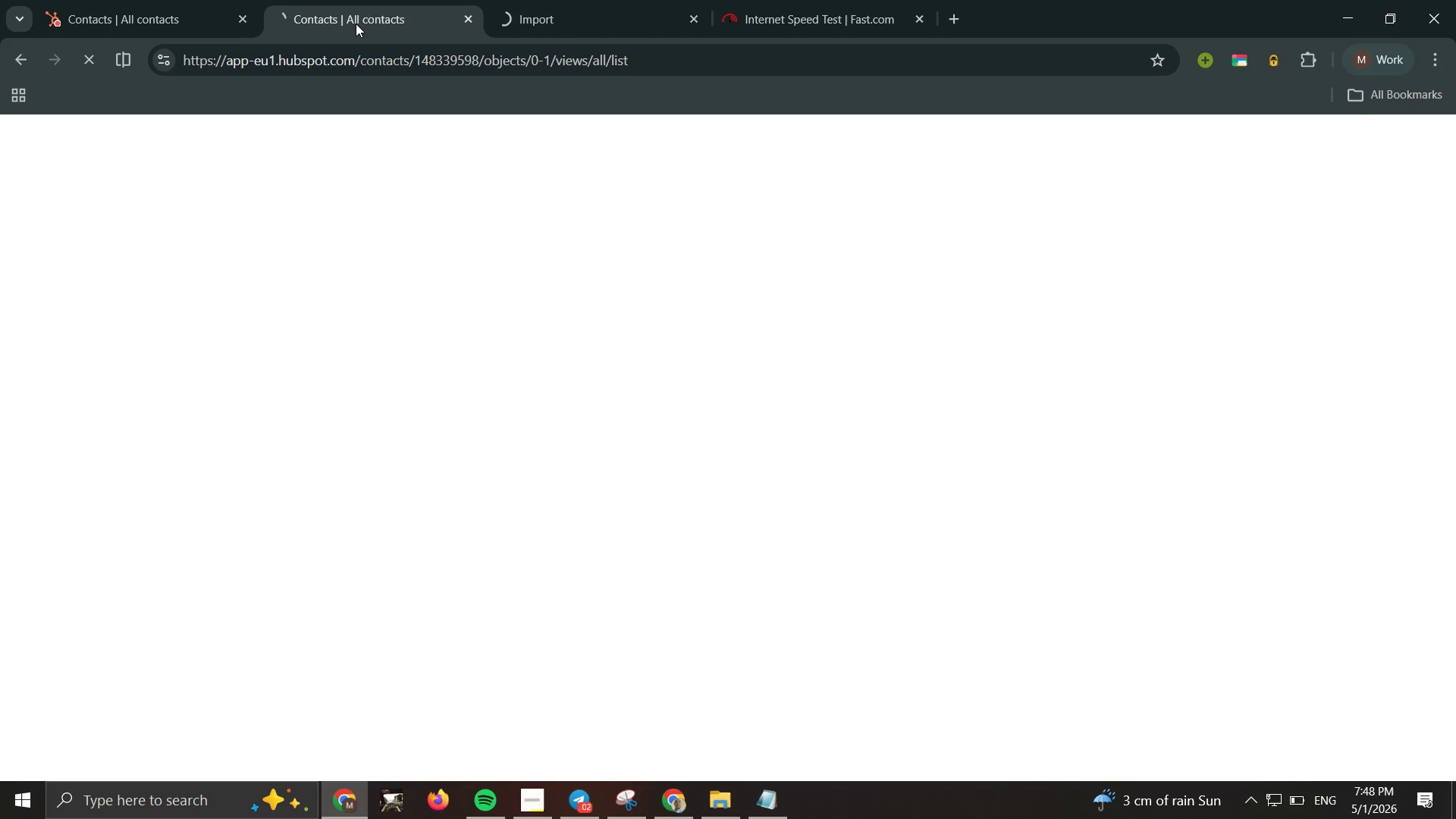 
wait(42.47)
 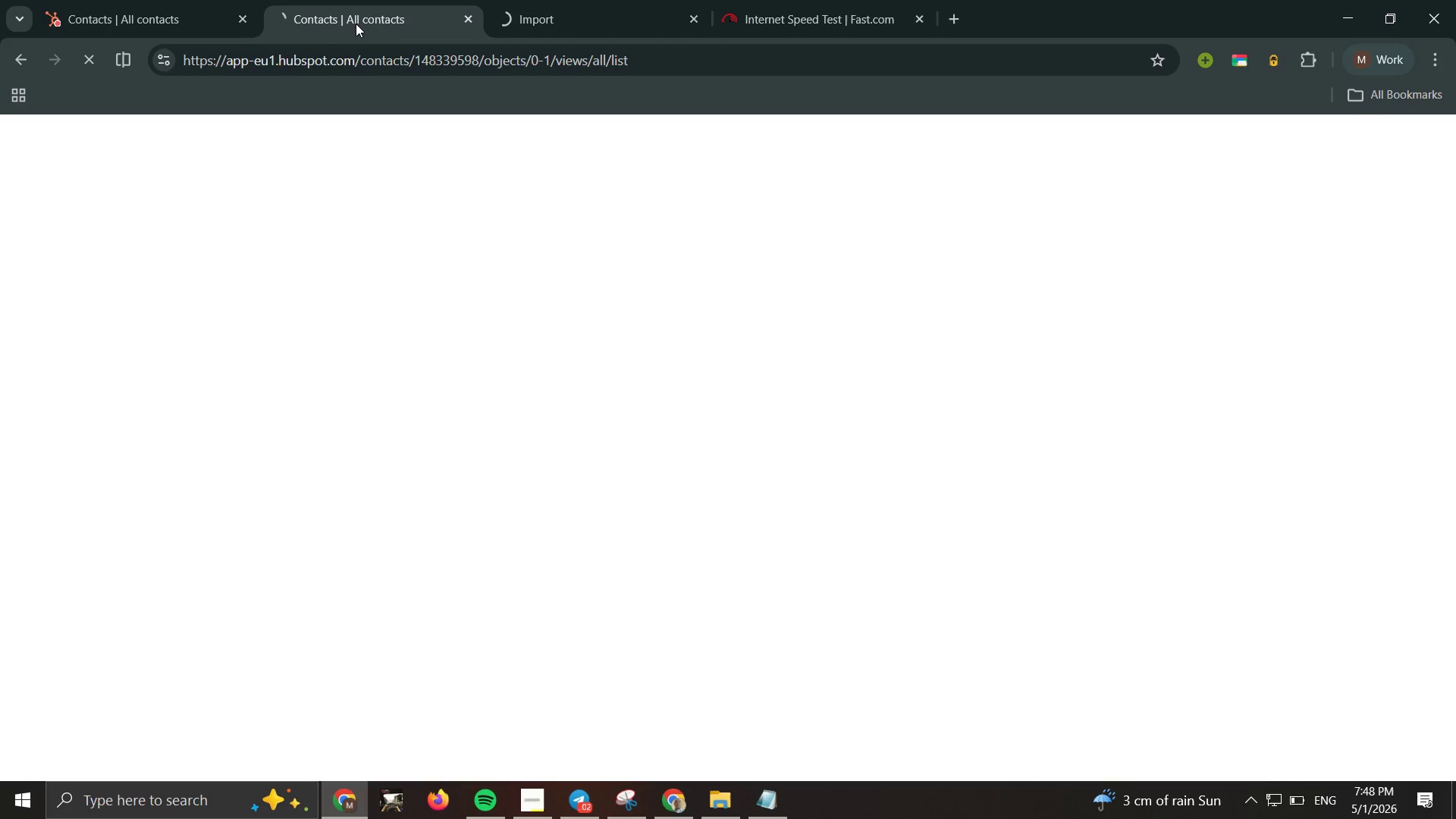 
left_click_drag(start_coordinate=[519, 337], to_coordinate=[516, 347])
 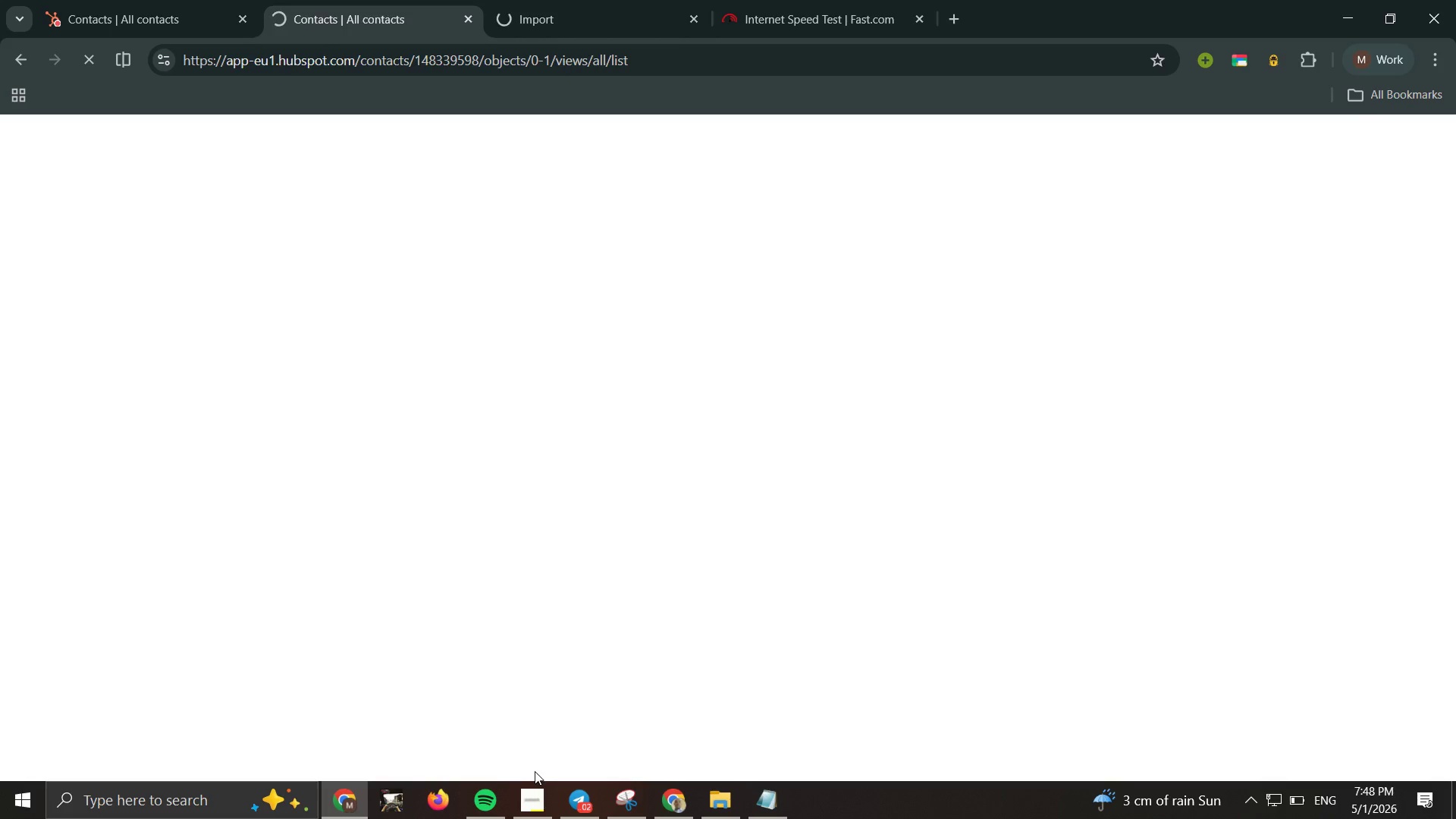 
double_click([542, 795])